 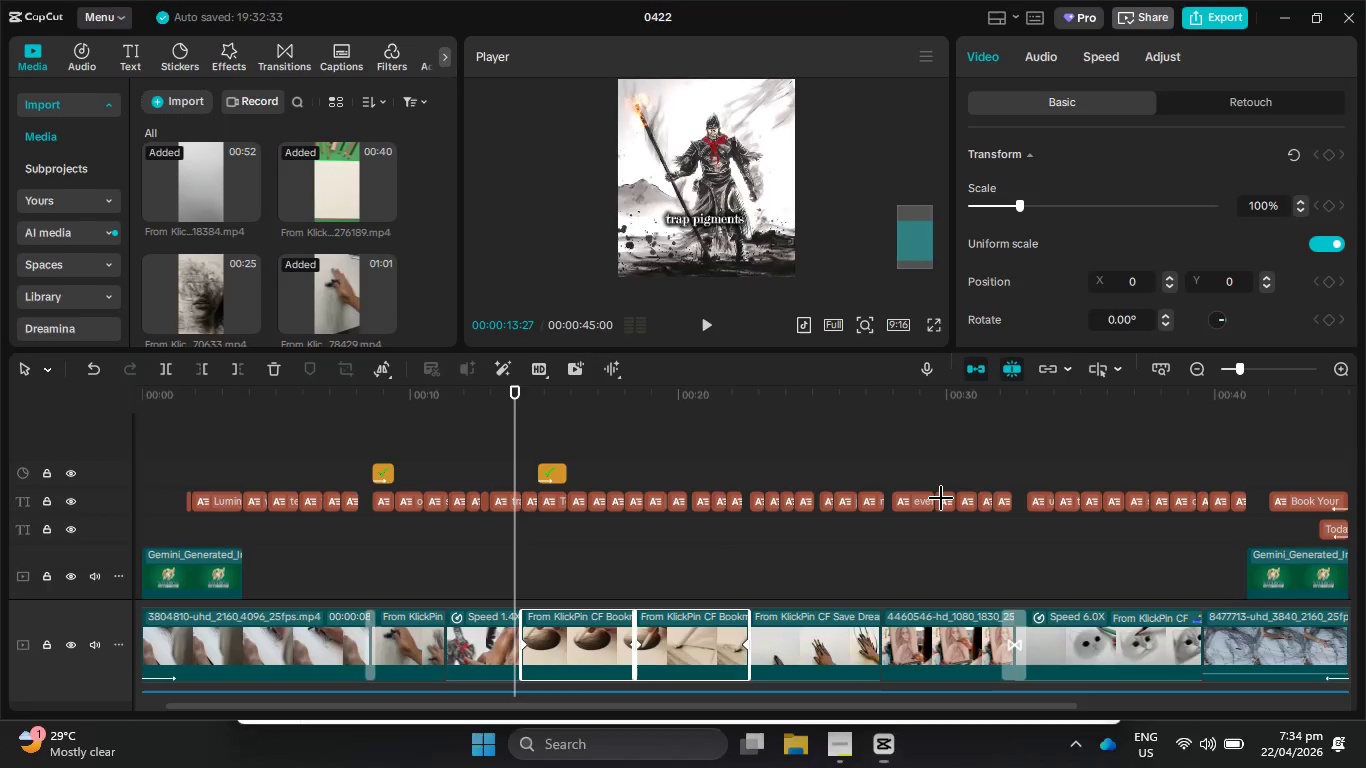 
left_click_drag(start_coordinate=[0, 0], to_coordinate=[1365, 716])
 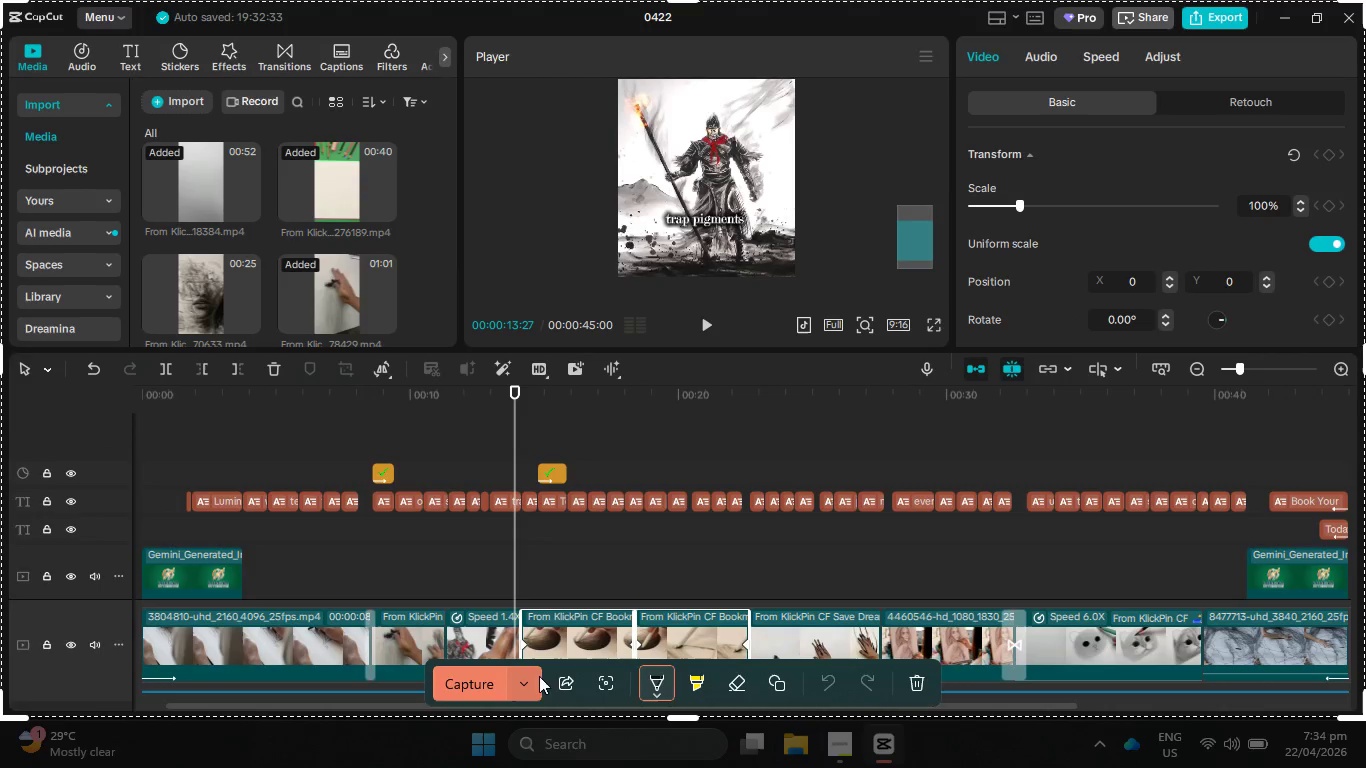 
left_click([538, 686])
 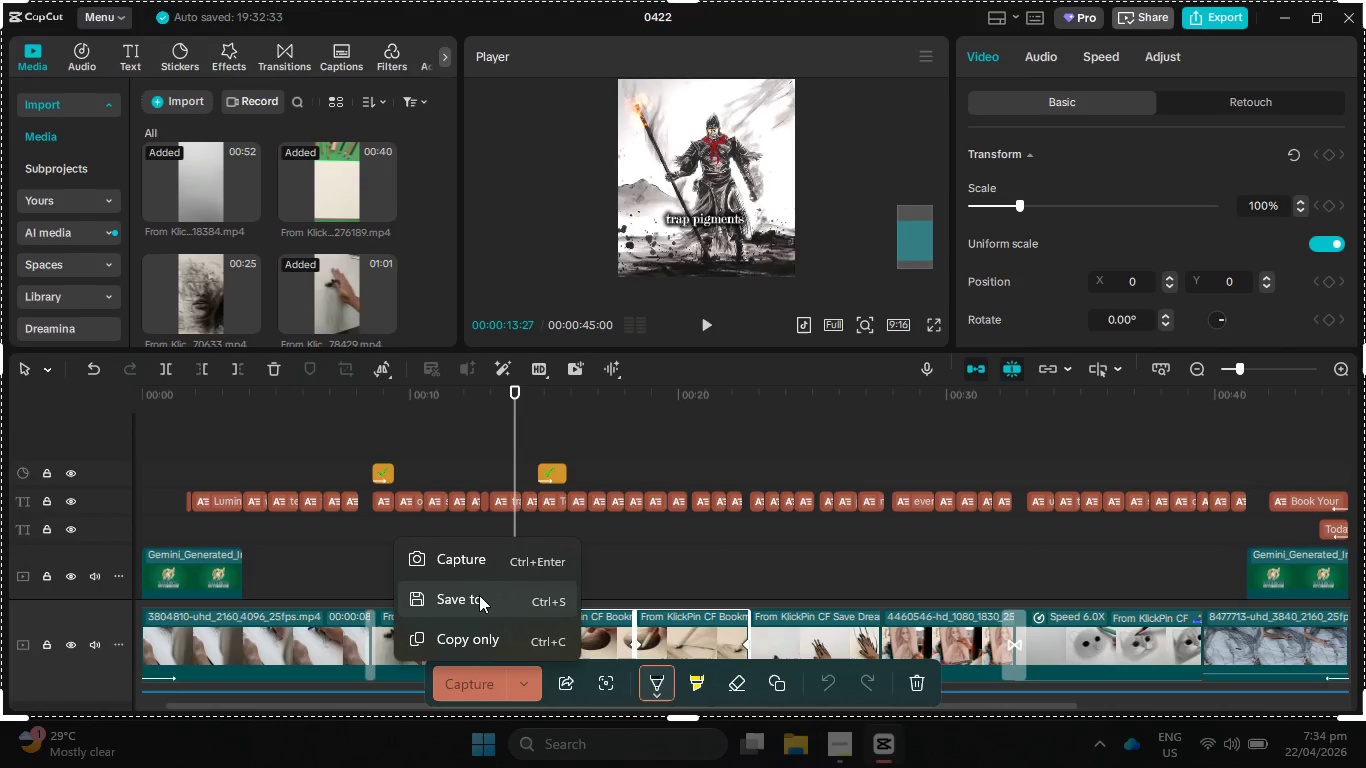 
left_click([479, 595])
 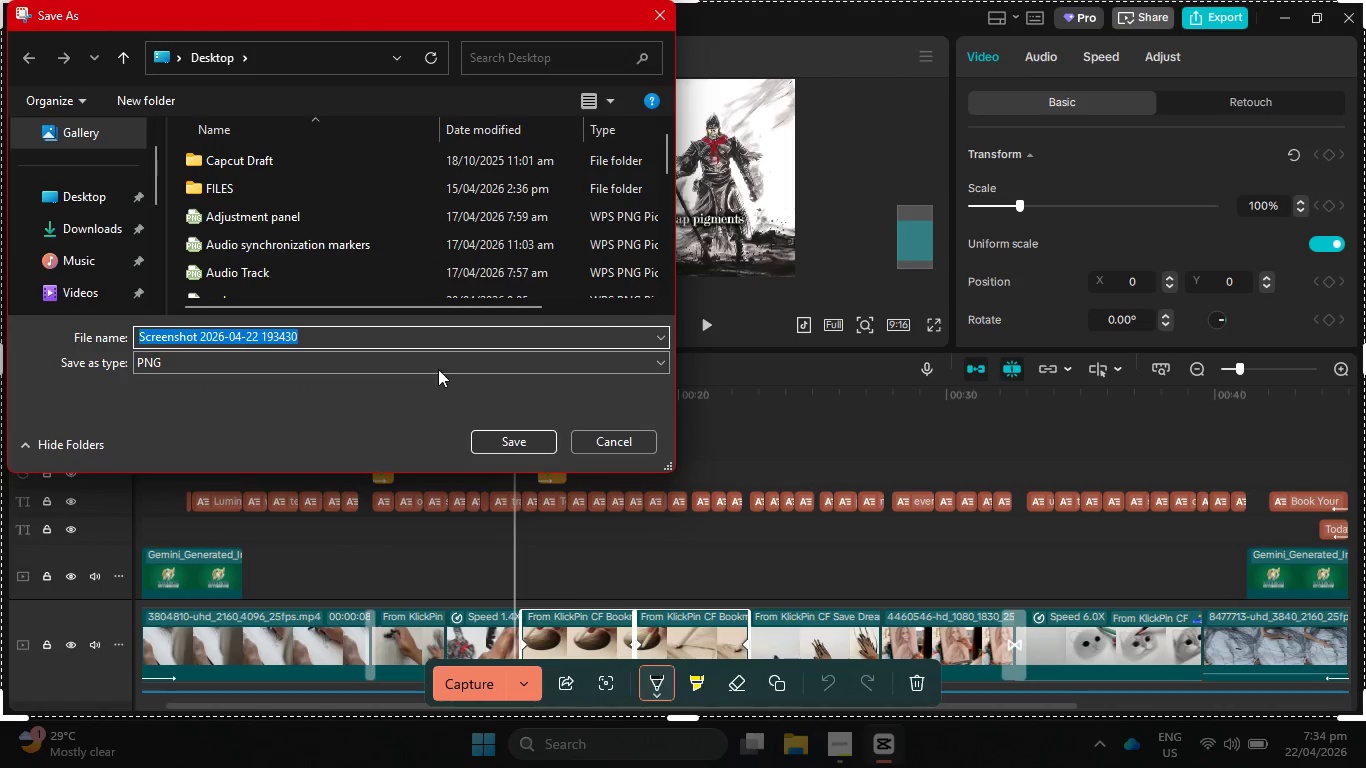 
type(Caption Tracks)
 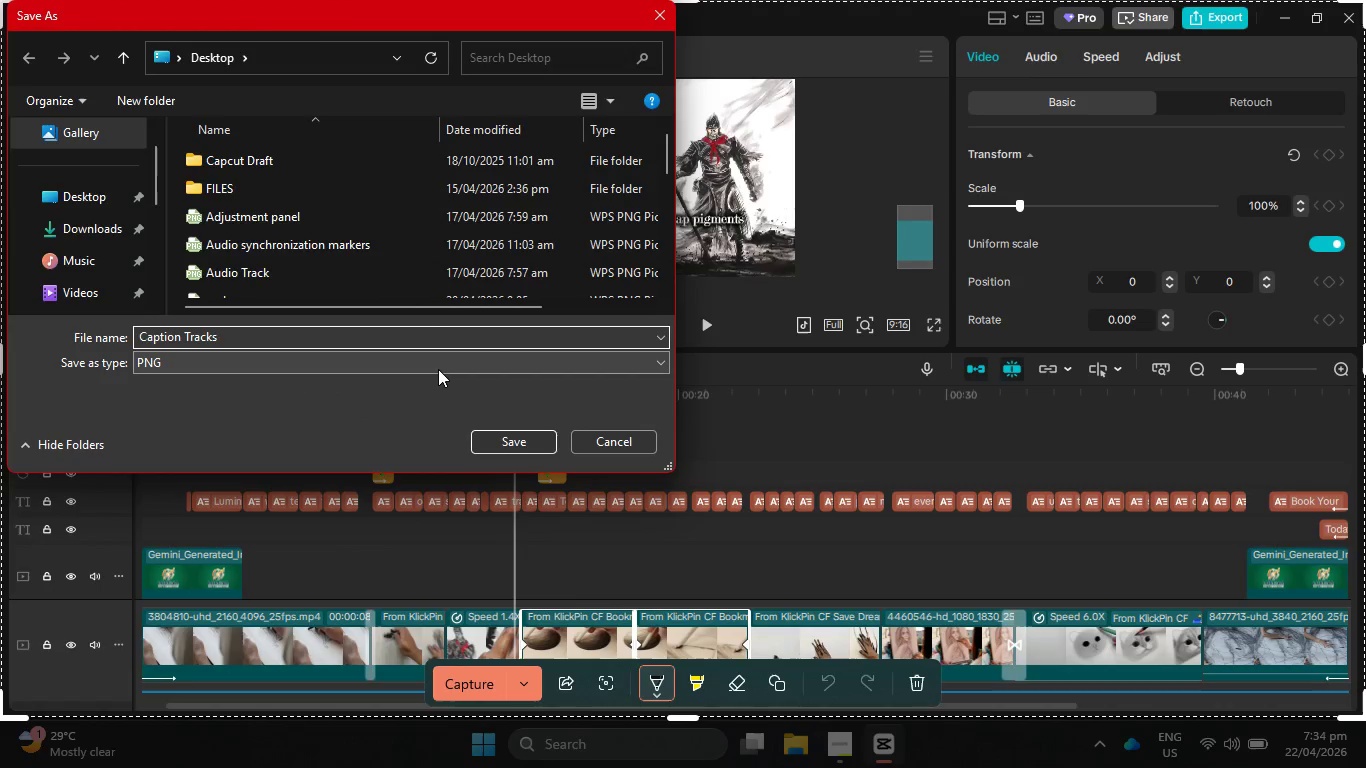 
key(Enter)
 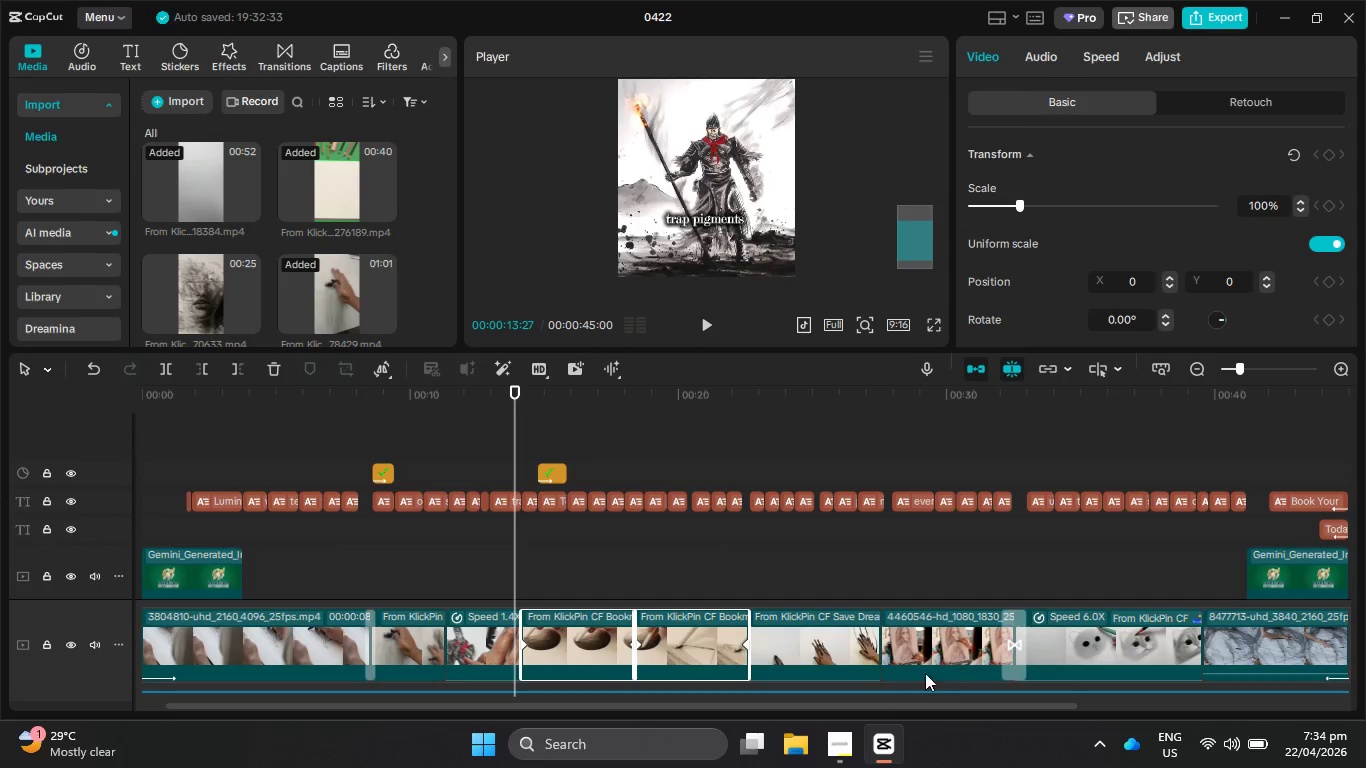 
left_click([842, 757])